 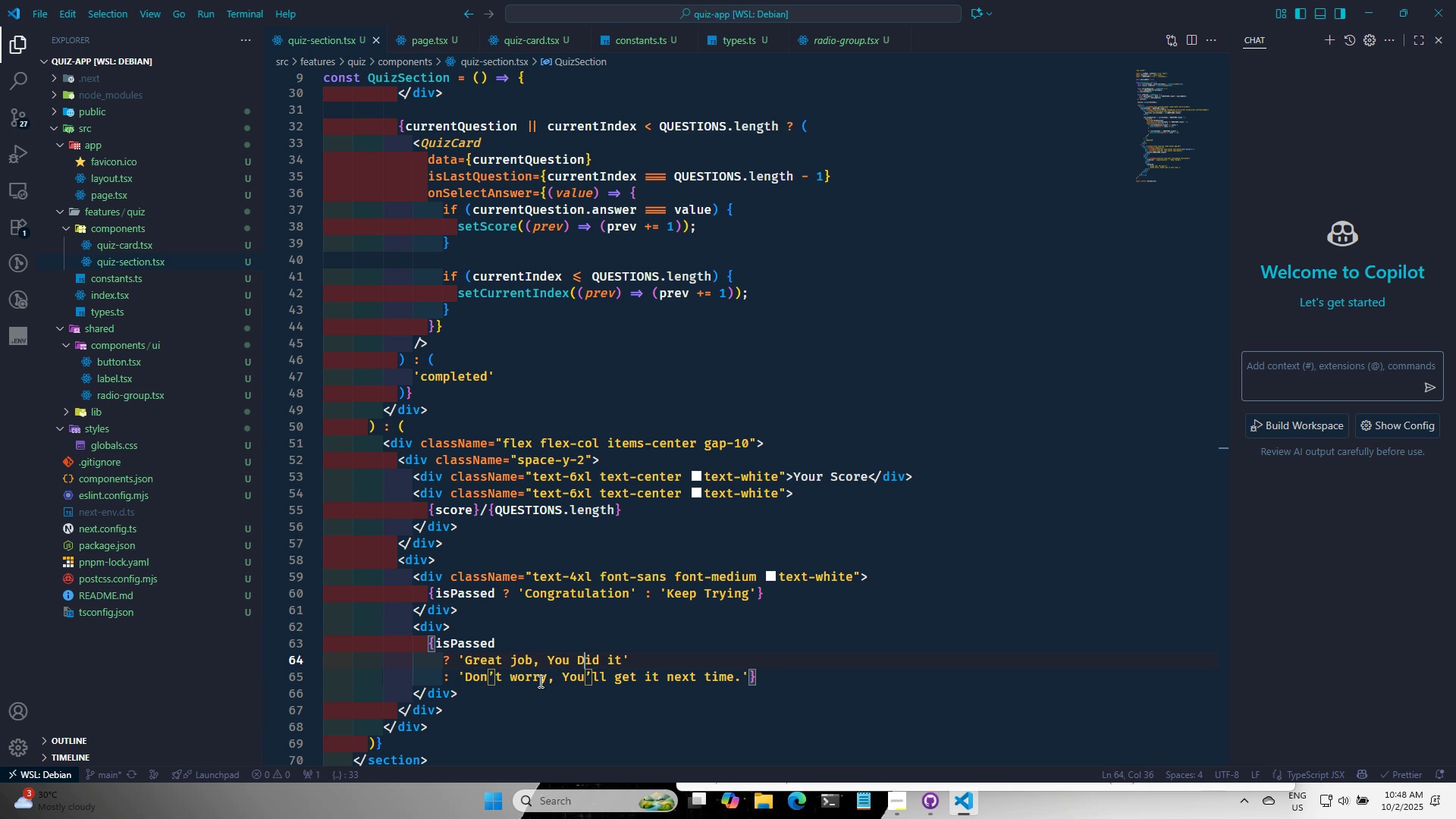 
key(Control+S)
 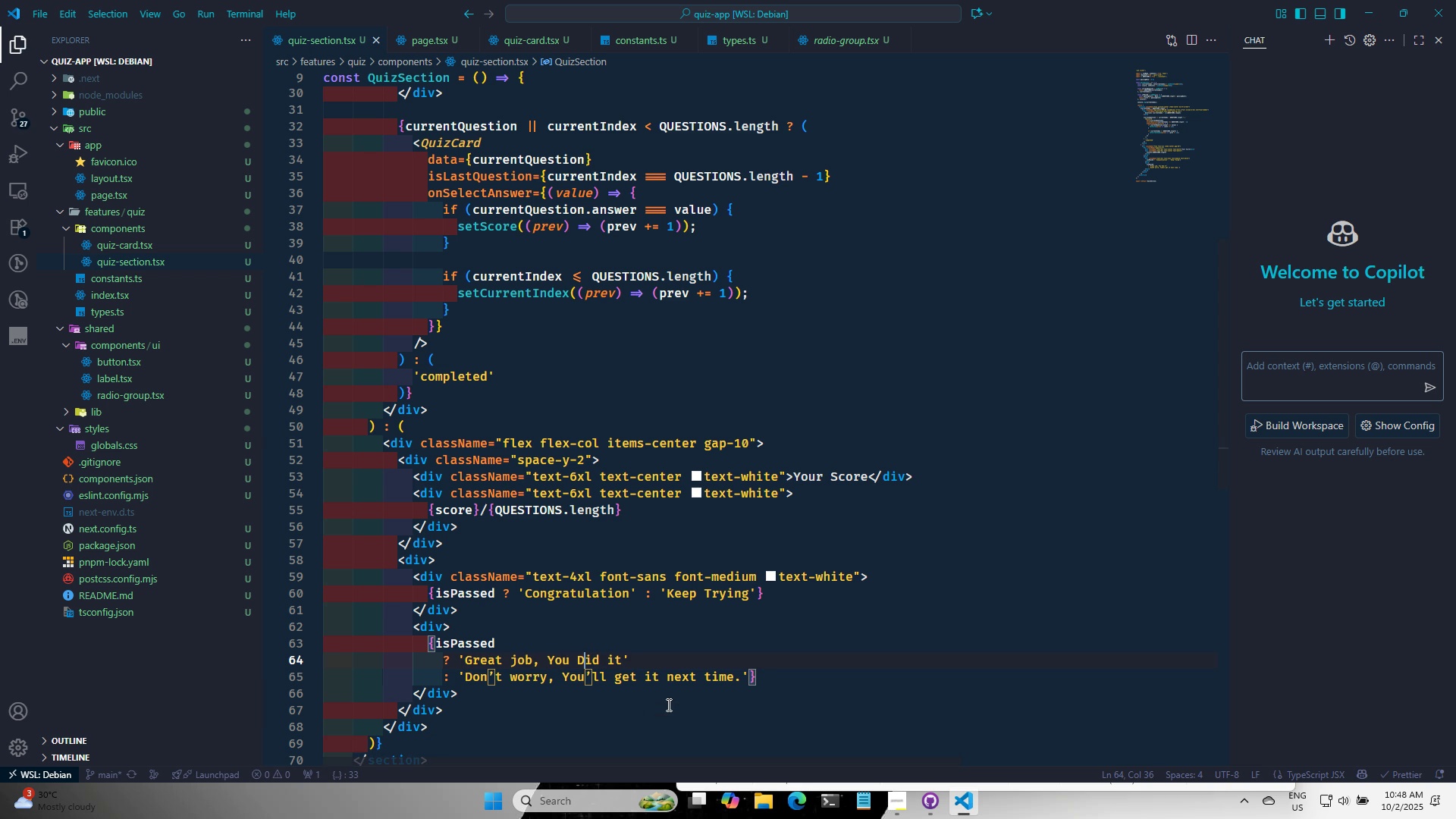 
left_click([667, 704])
 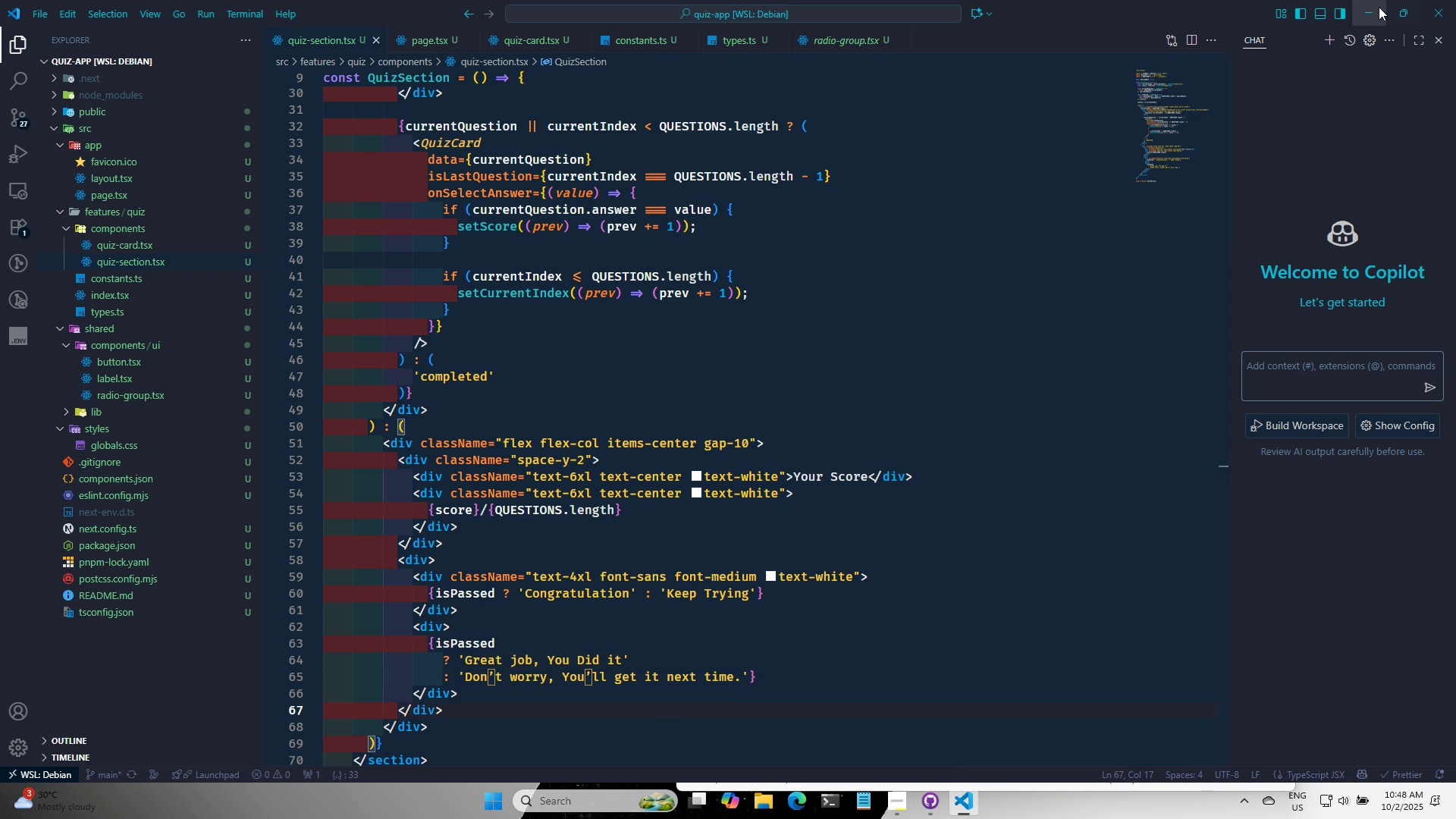 
left_click([1373, 7])
 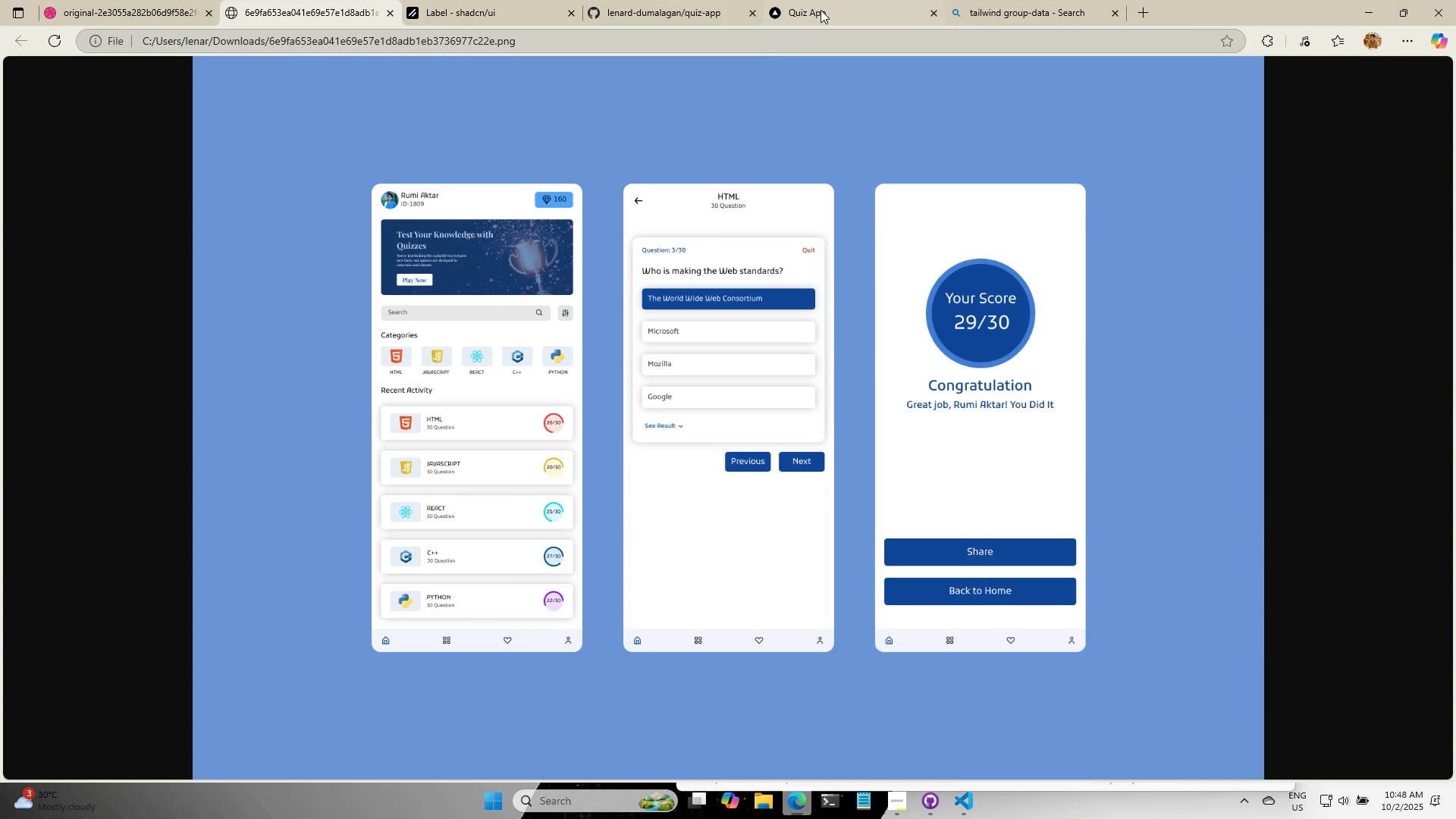 
left_click([830, 0])
 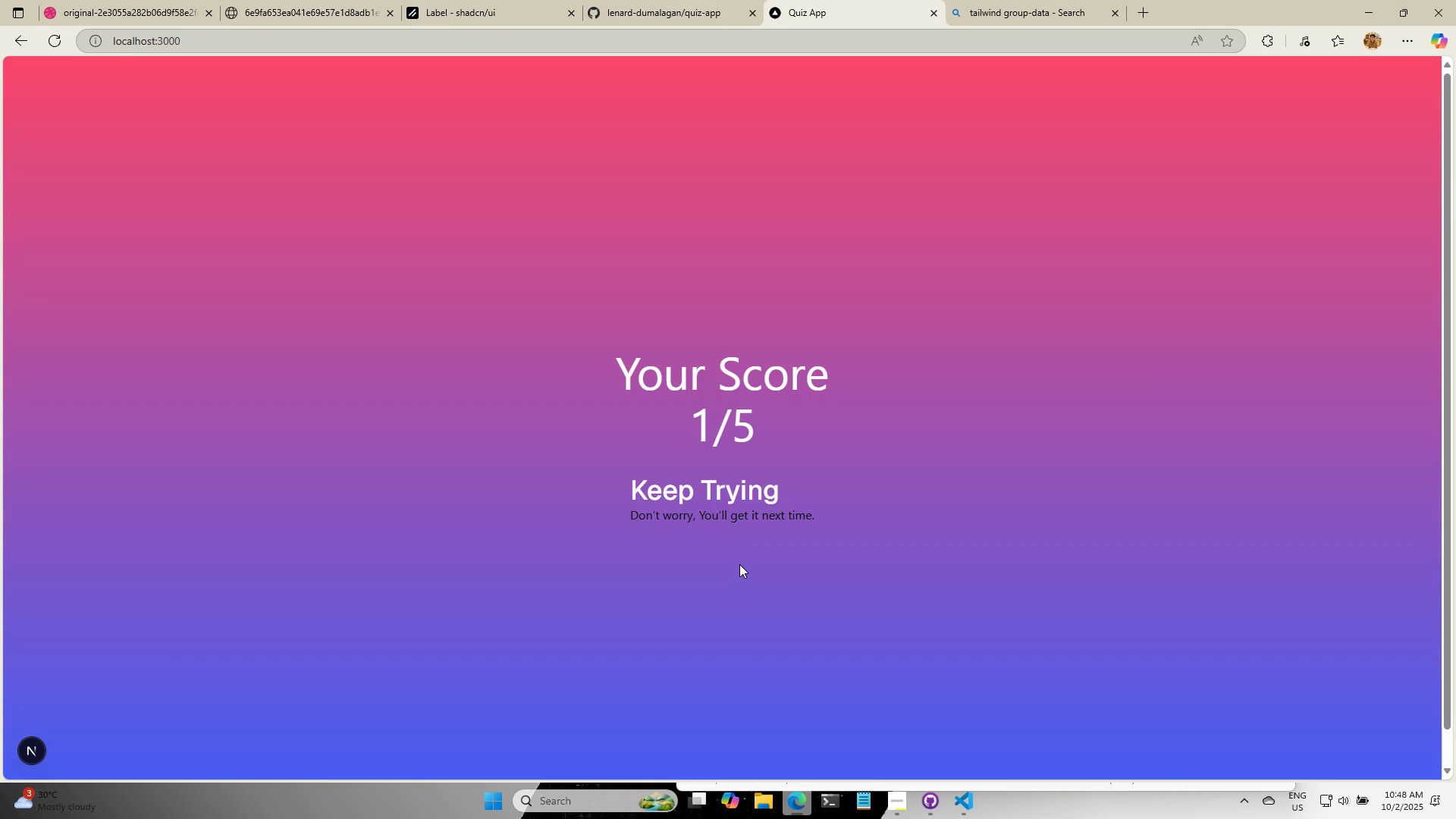 
wait(6.06)
 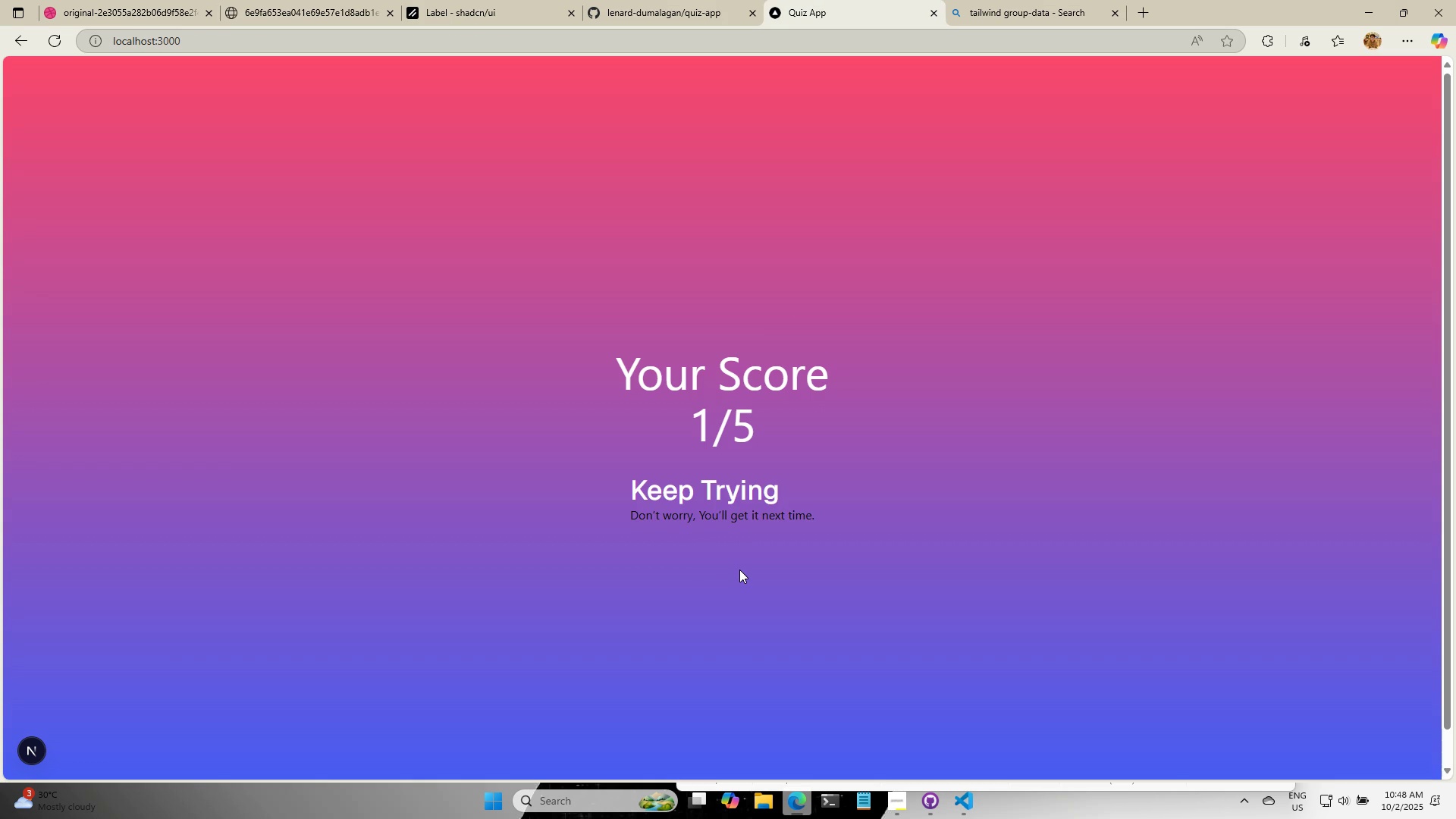 
left_click([954, 803])
 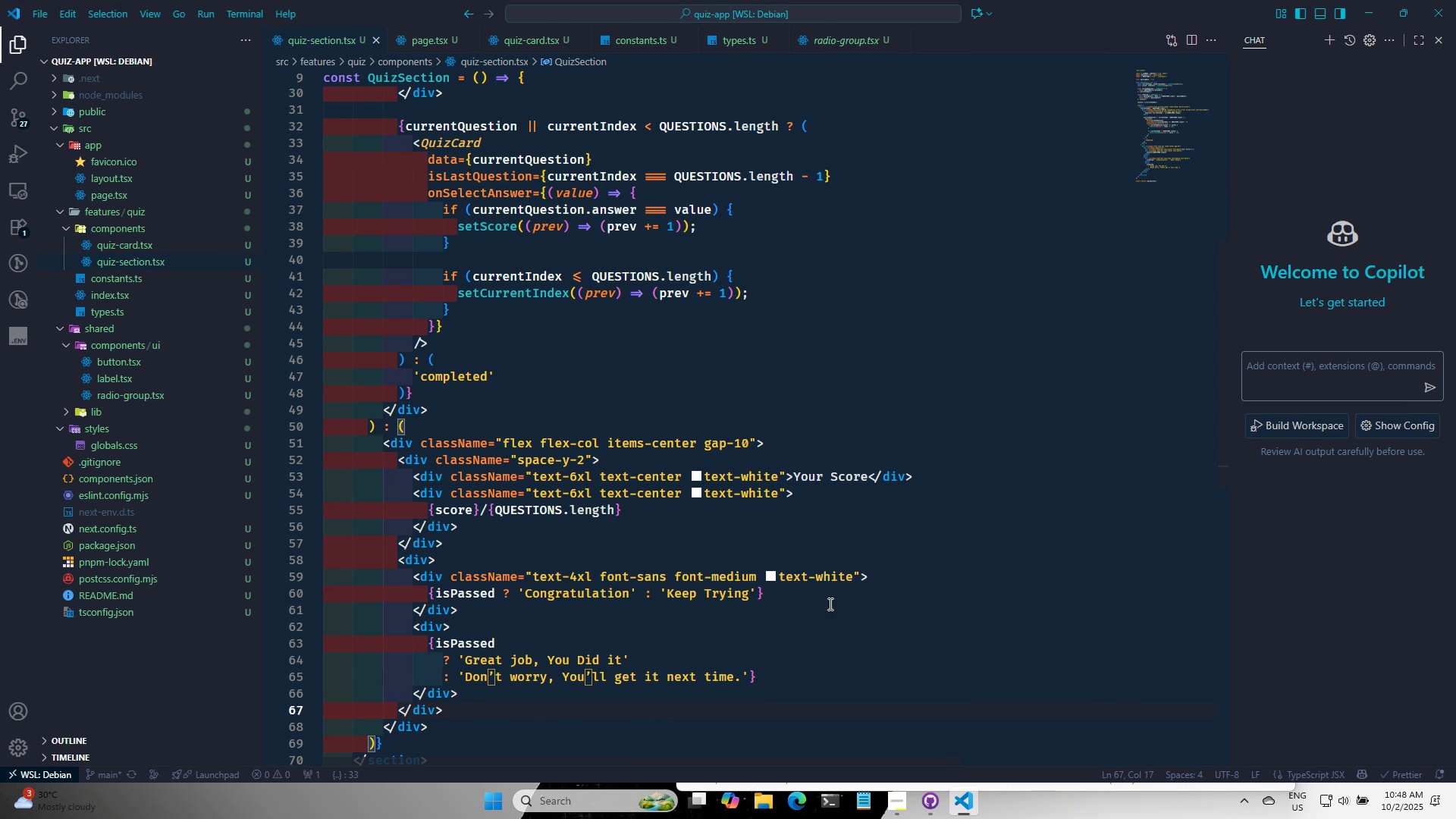 
left_click([852, 577])
 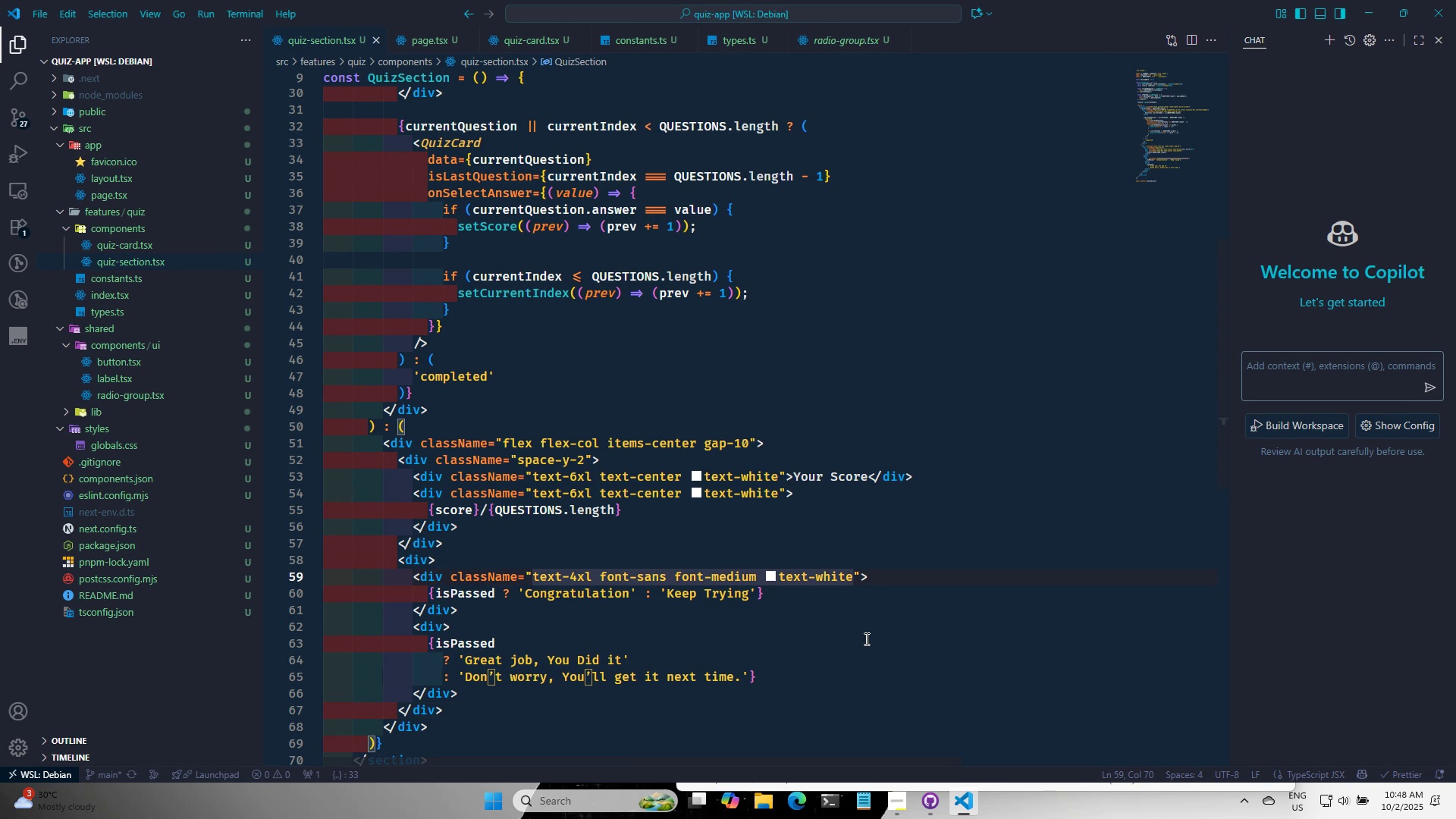 
type( TEX)
key(Backspace)
key(Backspace)
key(Backspace)
type(text-ce)
 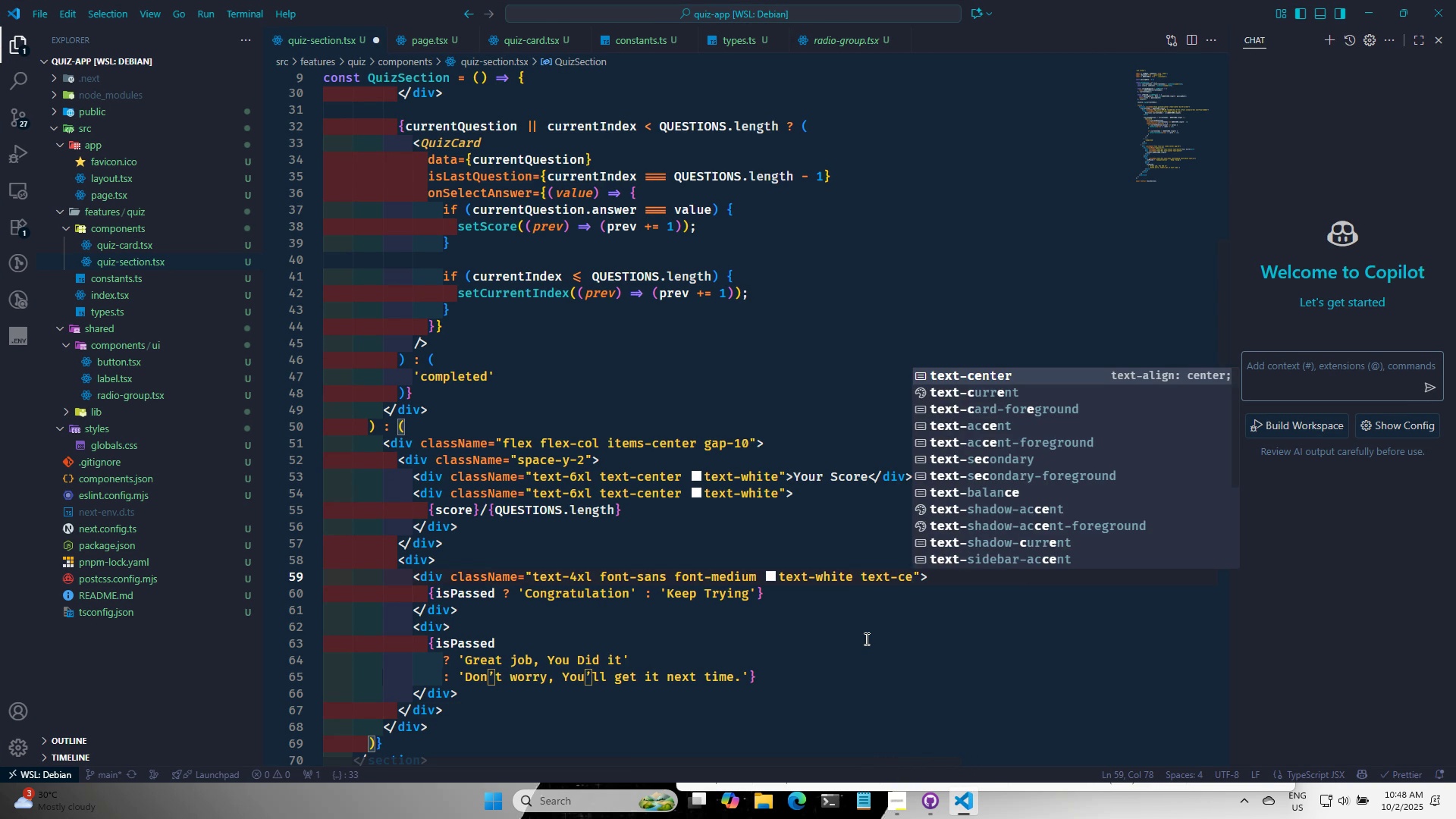 
key(Enter)